 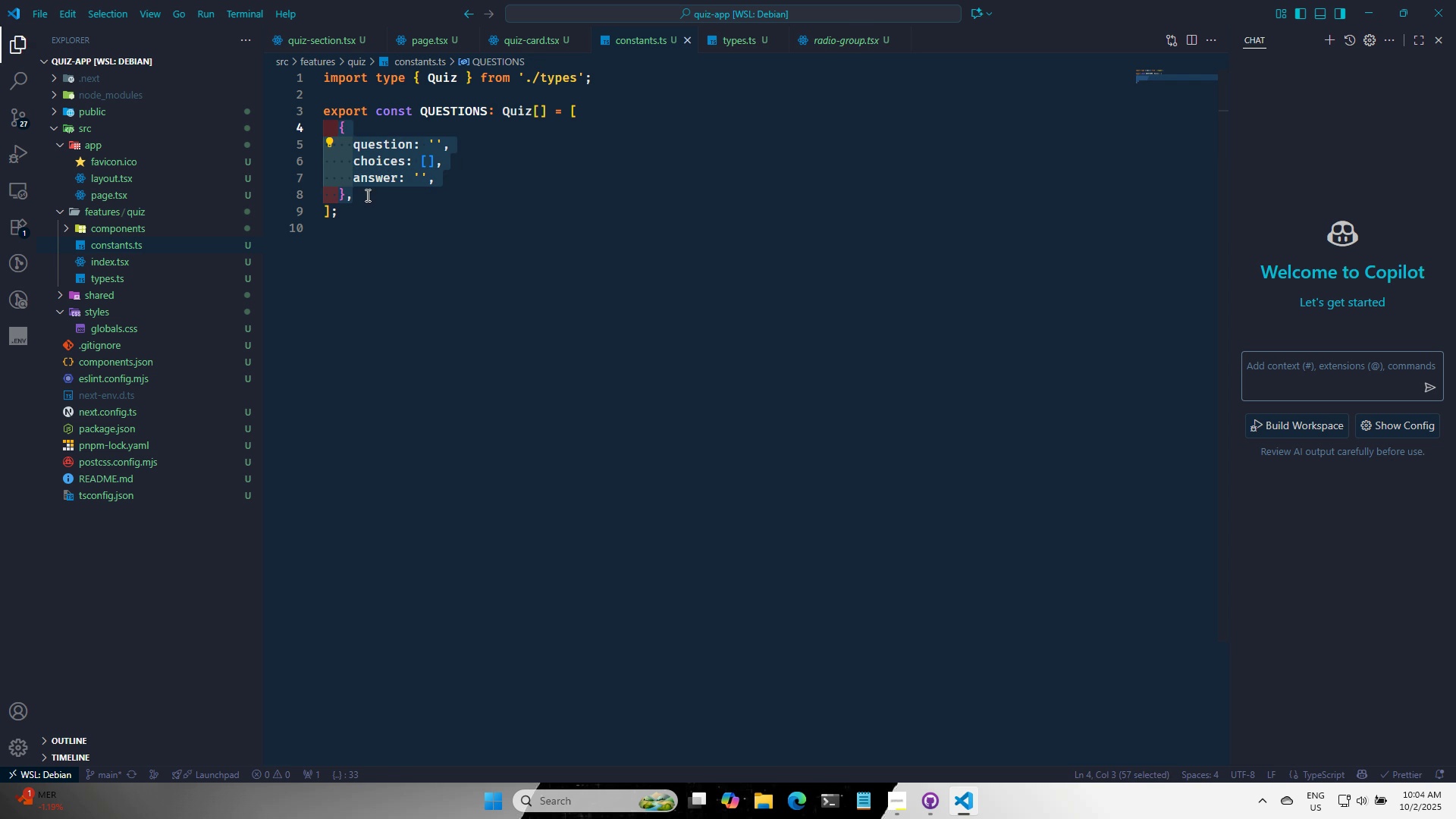 
left_click([366, 195])
 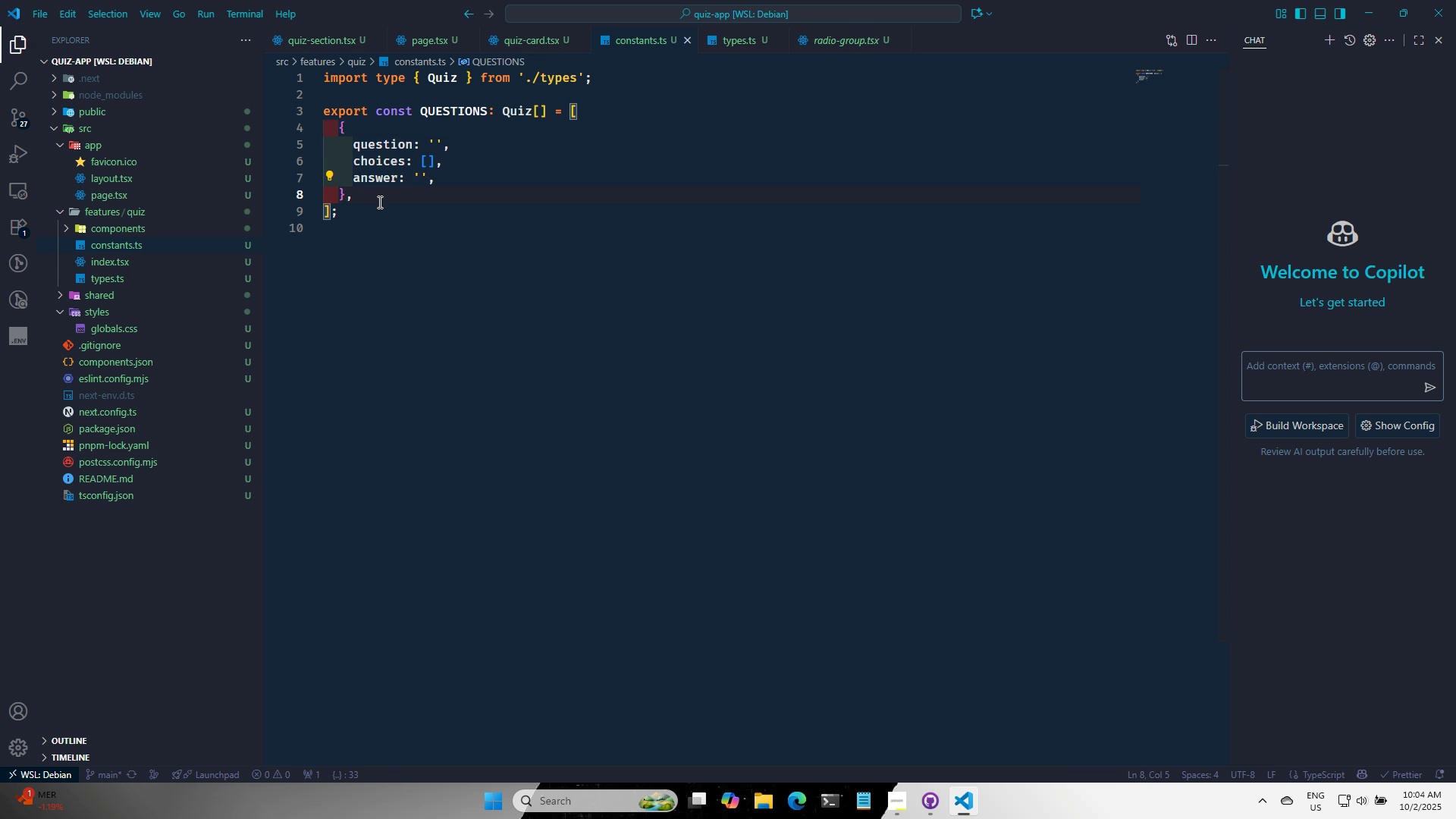 
key(Enter)
 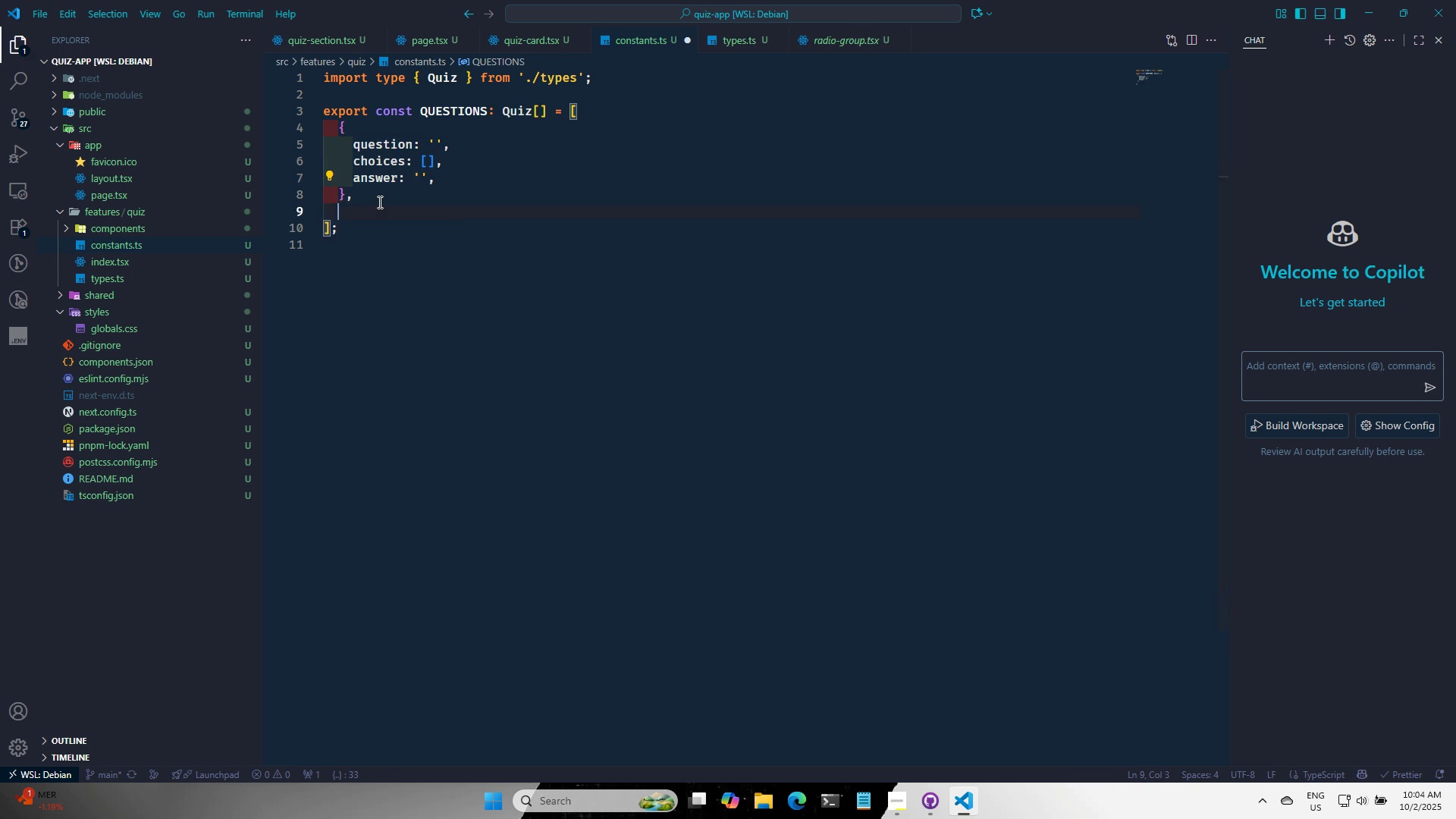 
key(Control+ControlLeft)
 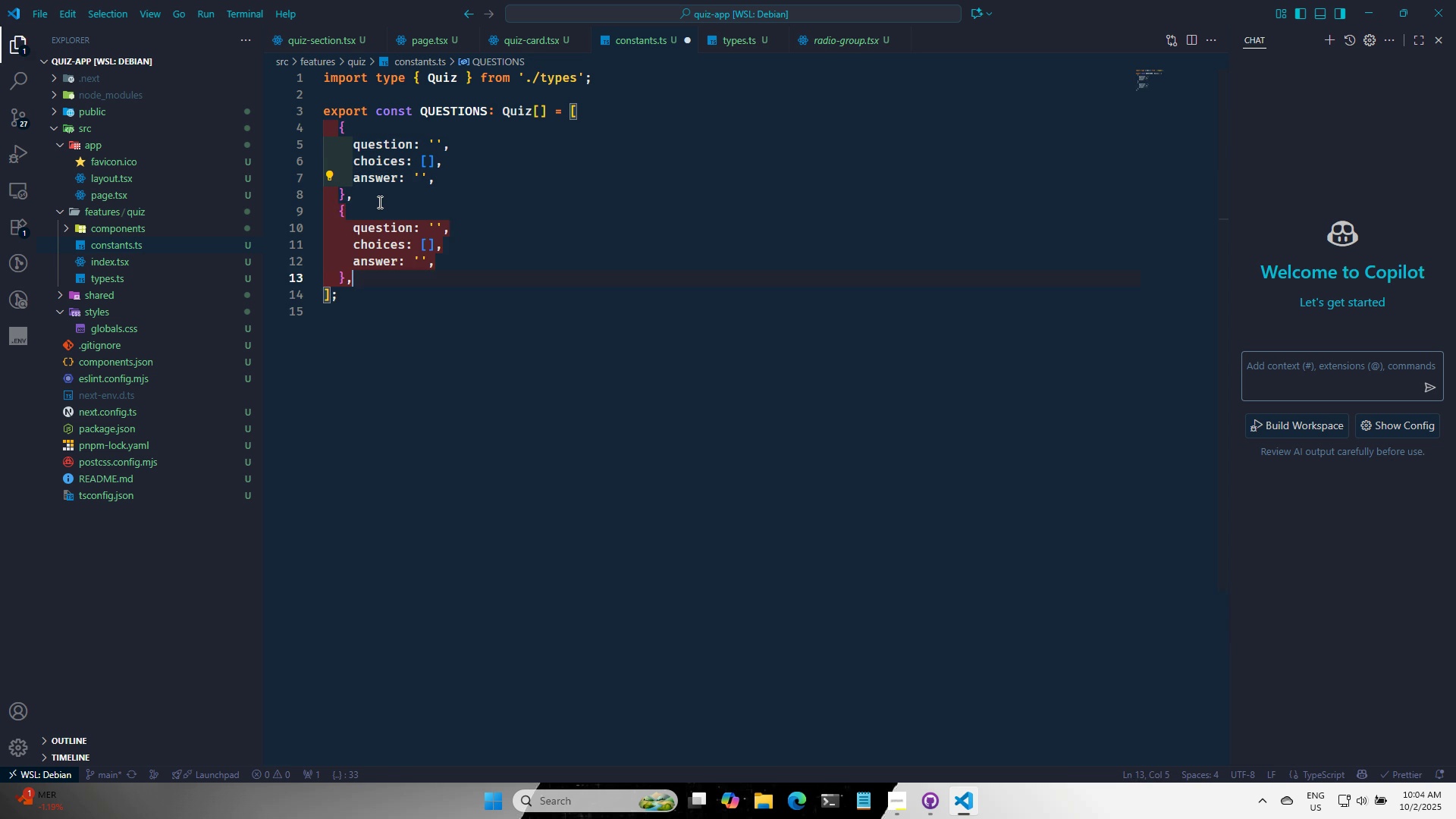 
key(Control+V)
 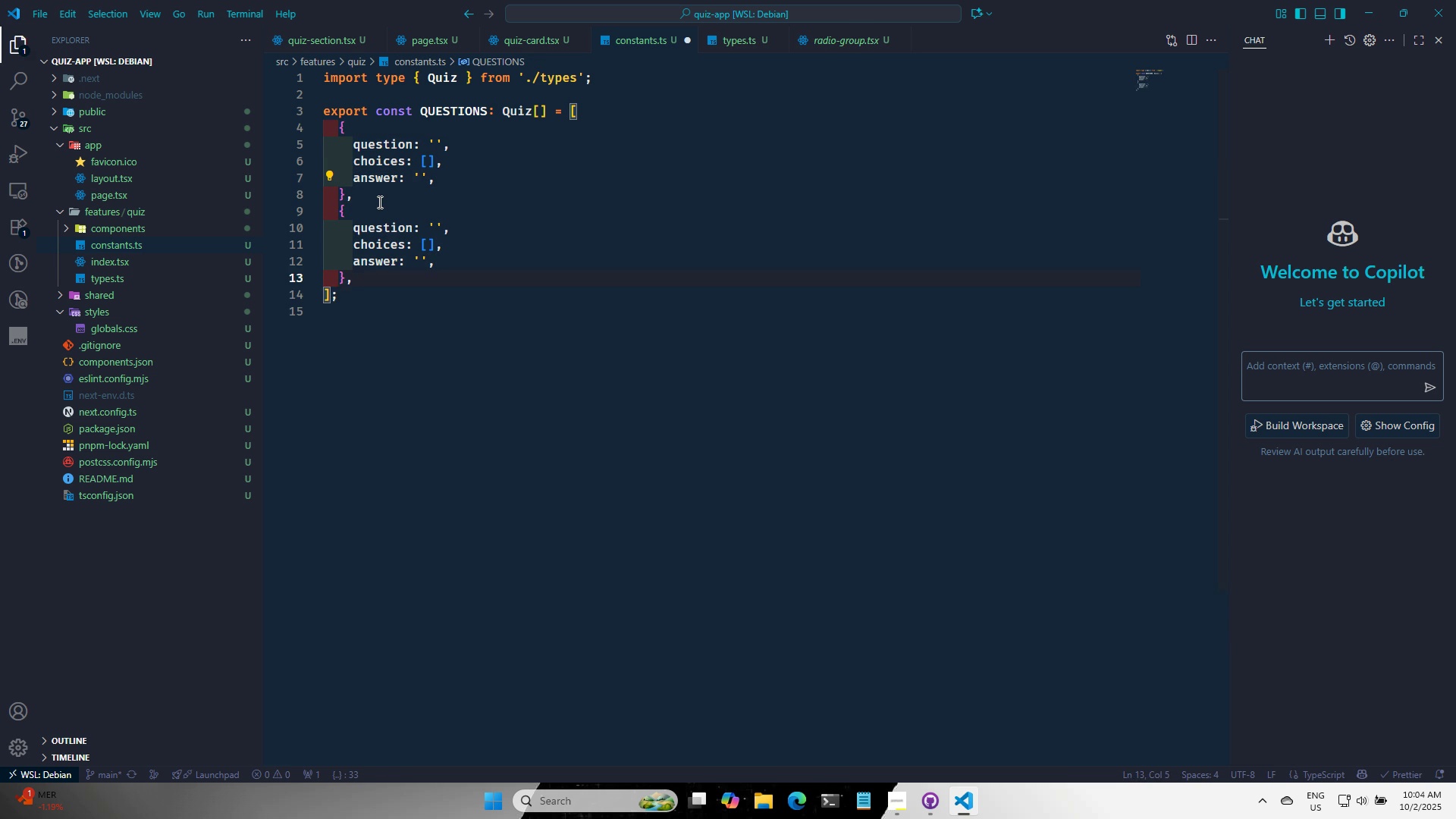 
key(Enter)
 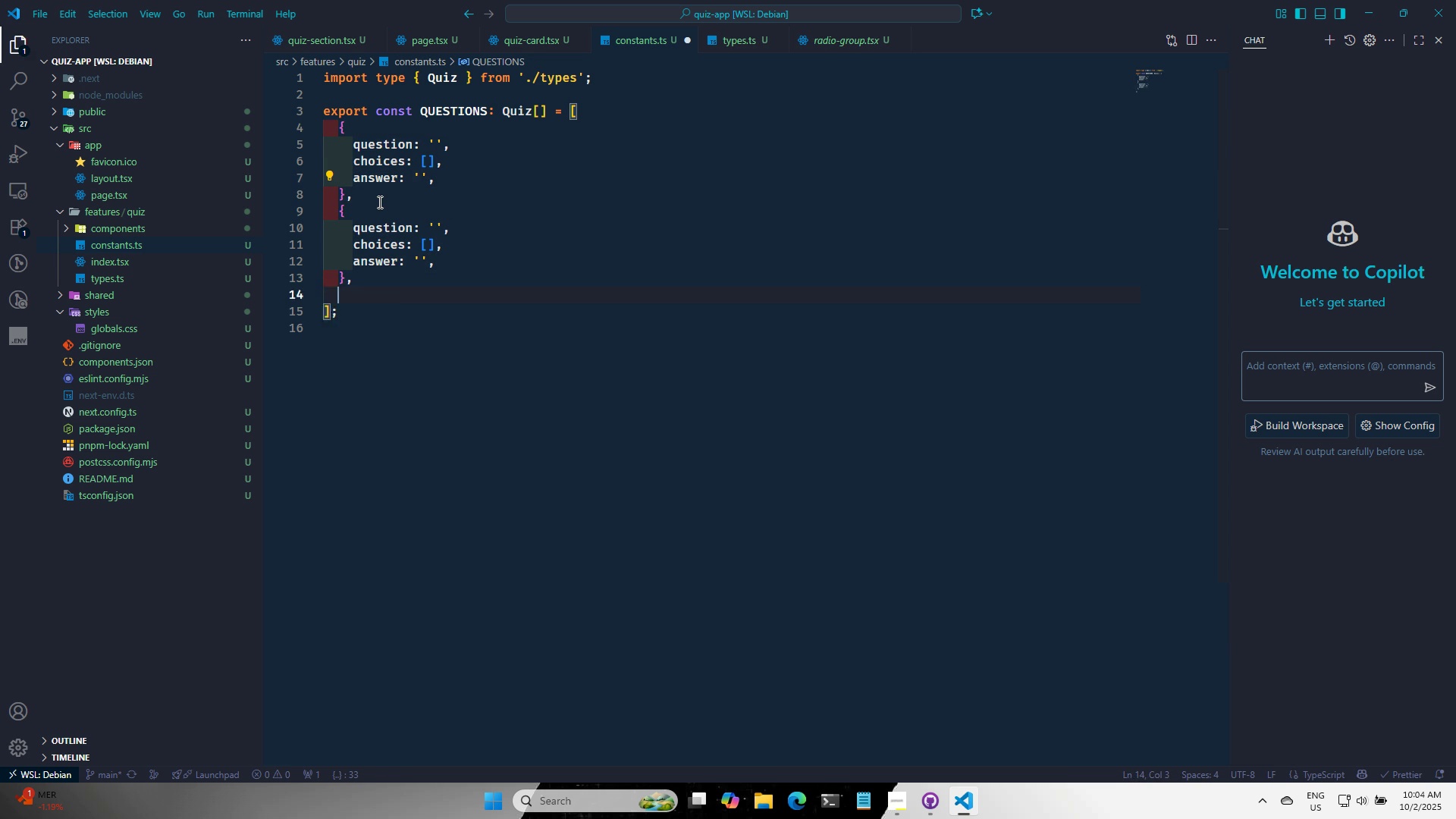 
key(Control+ControlLeft)
 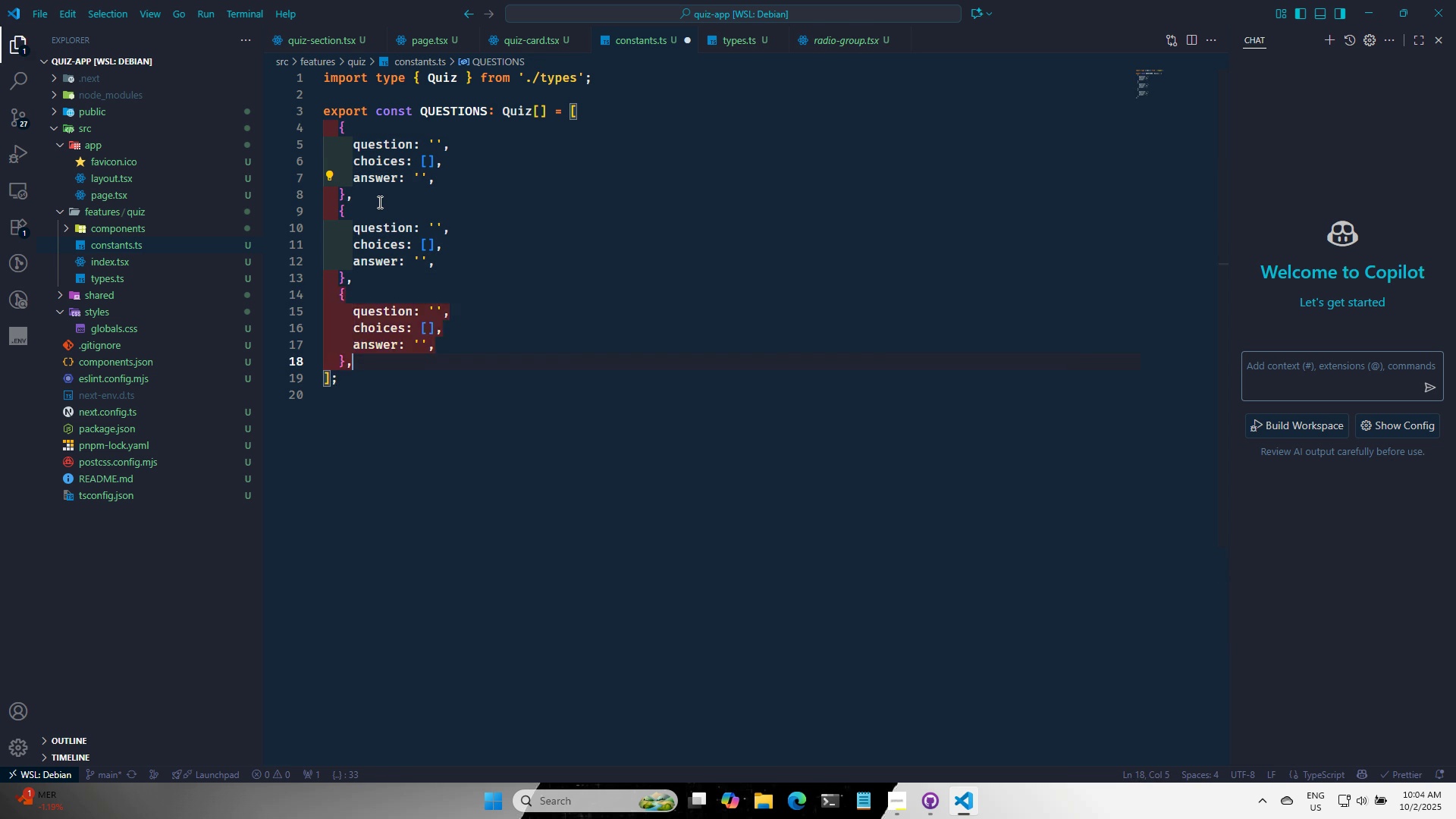 
key(Control+V)
 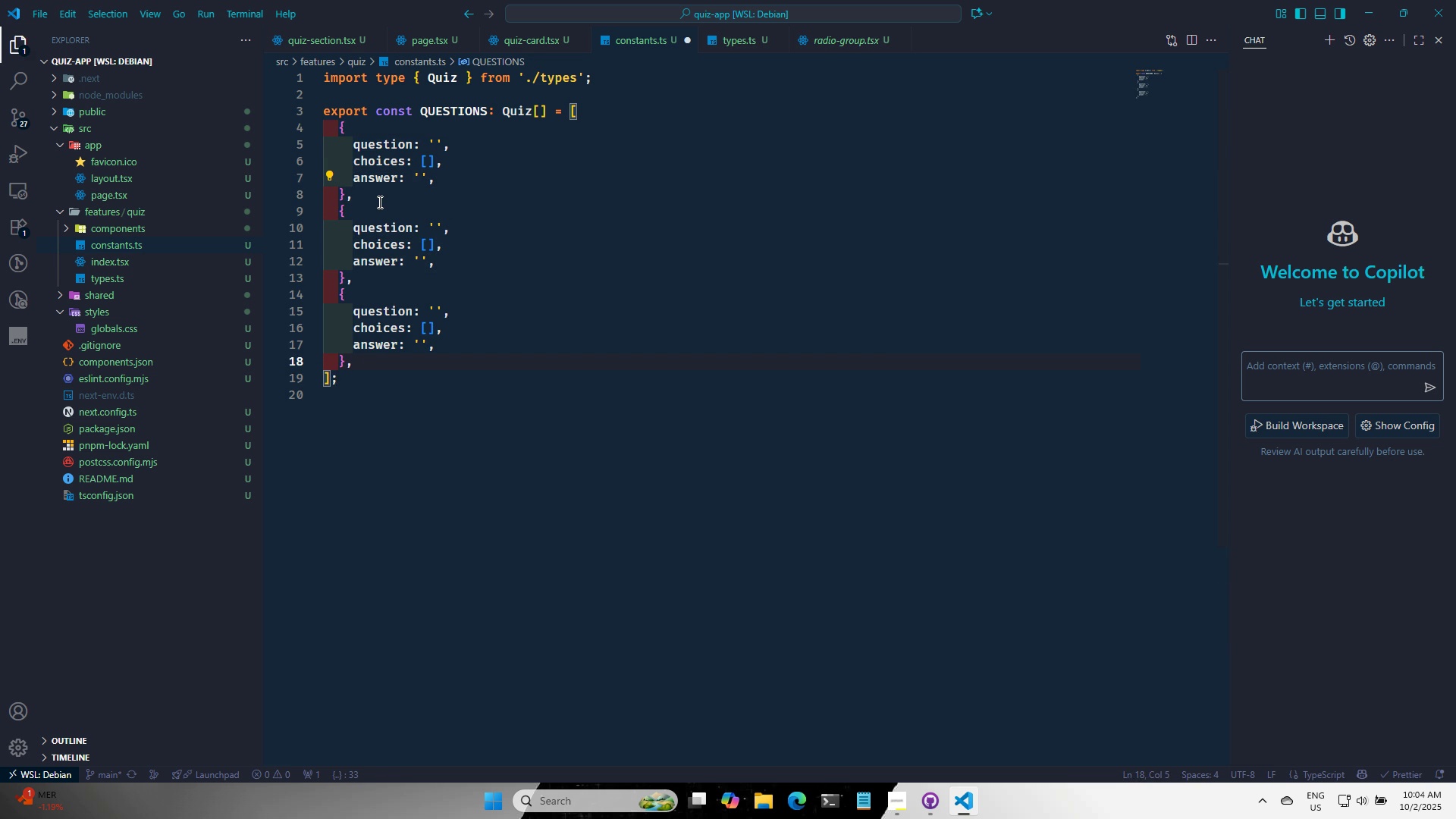 
key(Enter)
 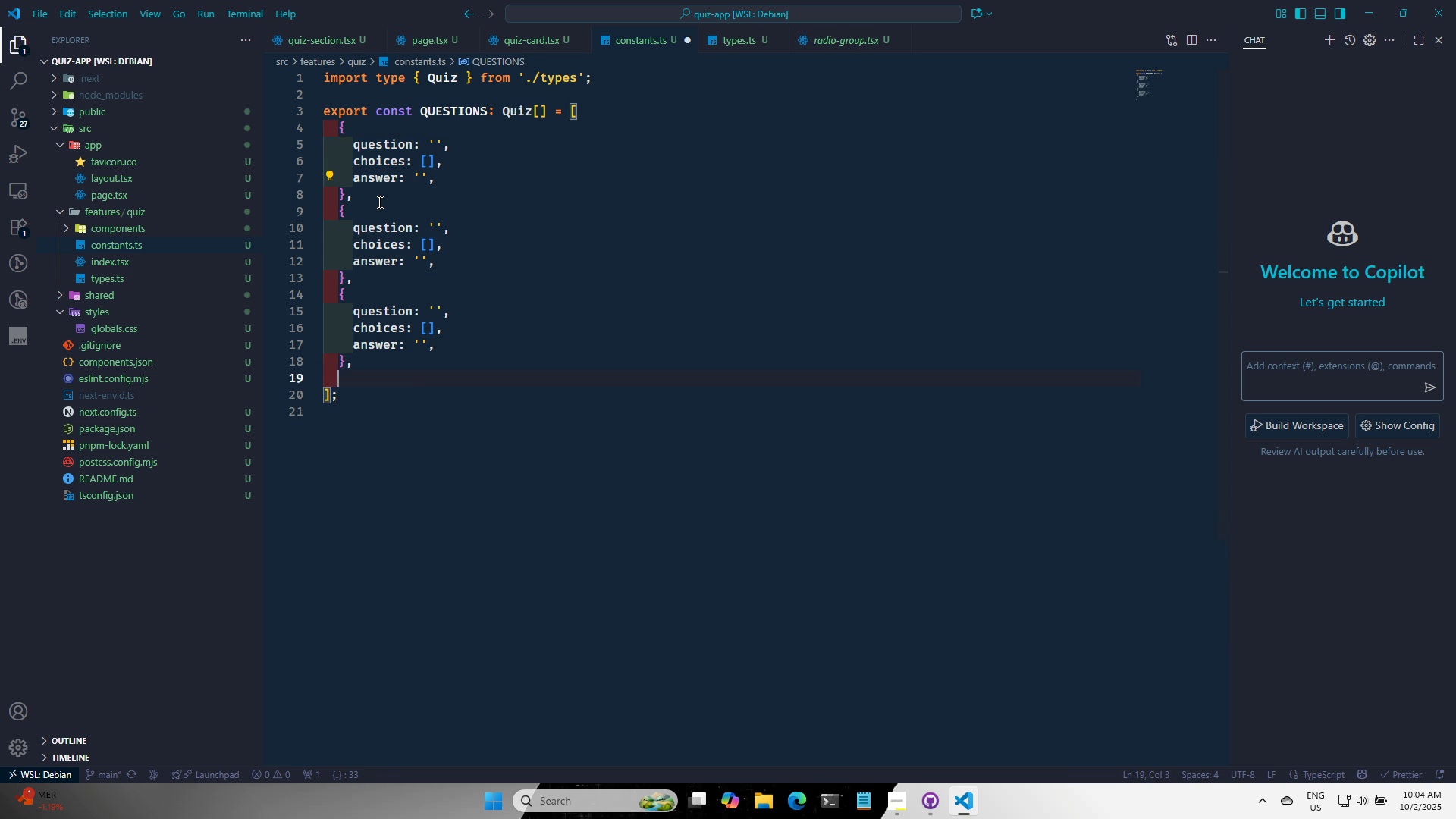 
key(Control+ControlLeft)
 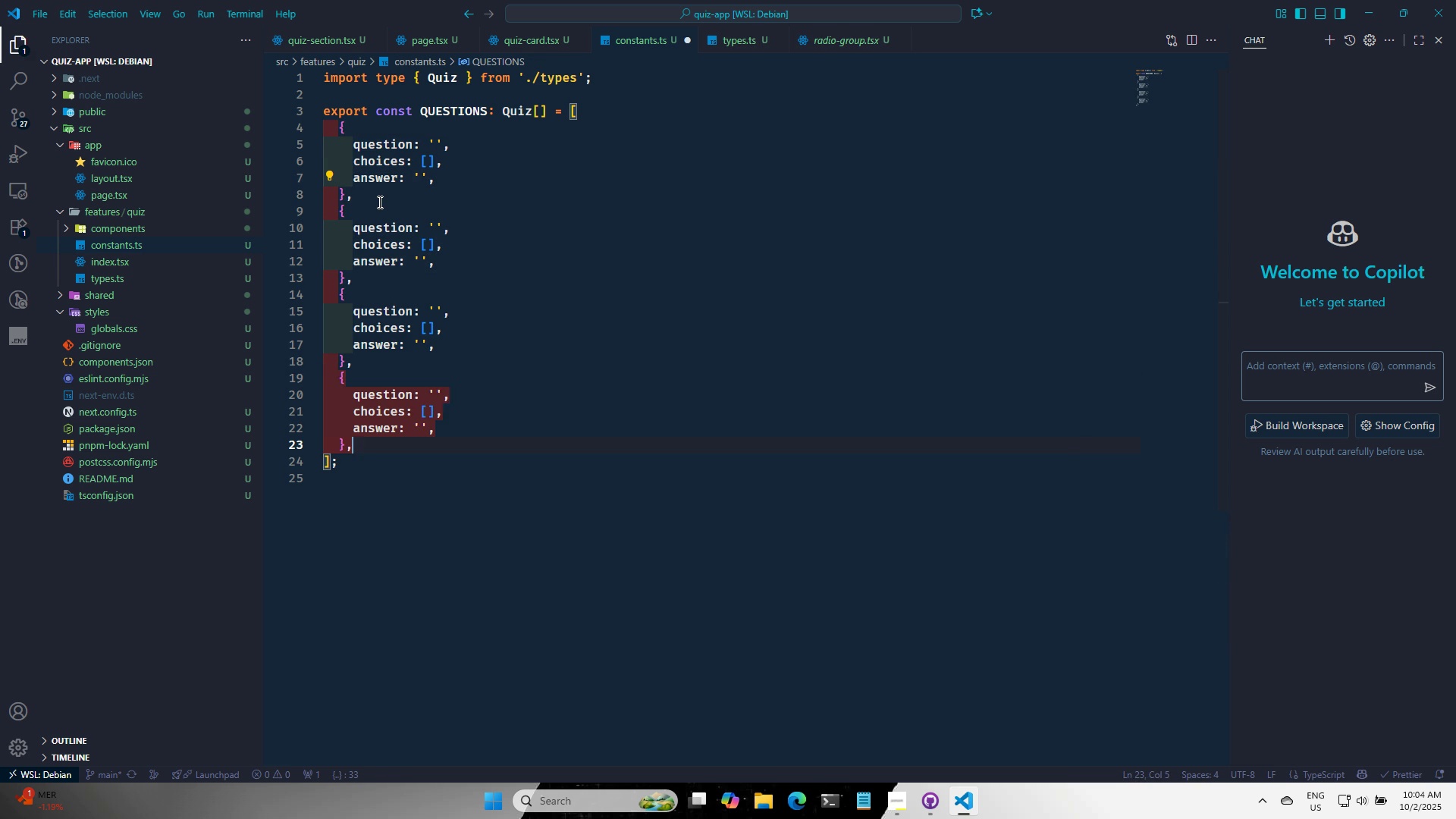 
key(Control+V)
 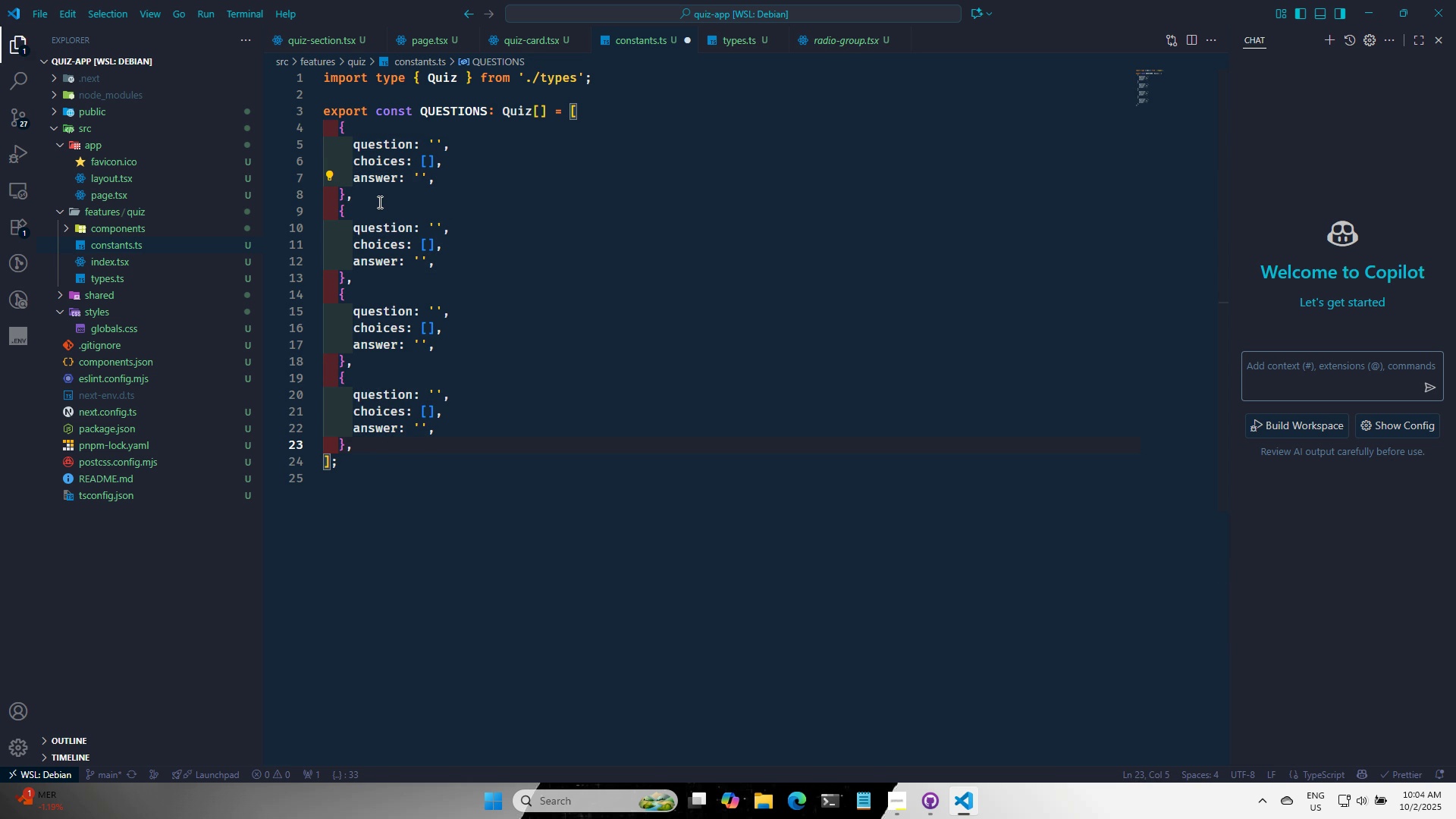 
key(Enter)